 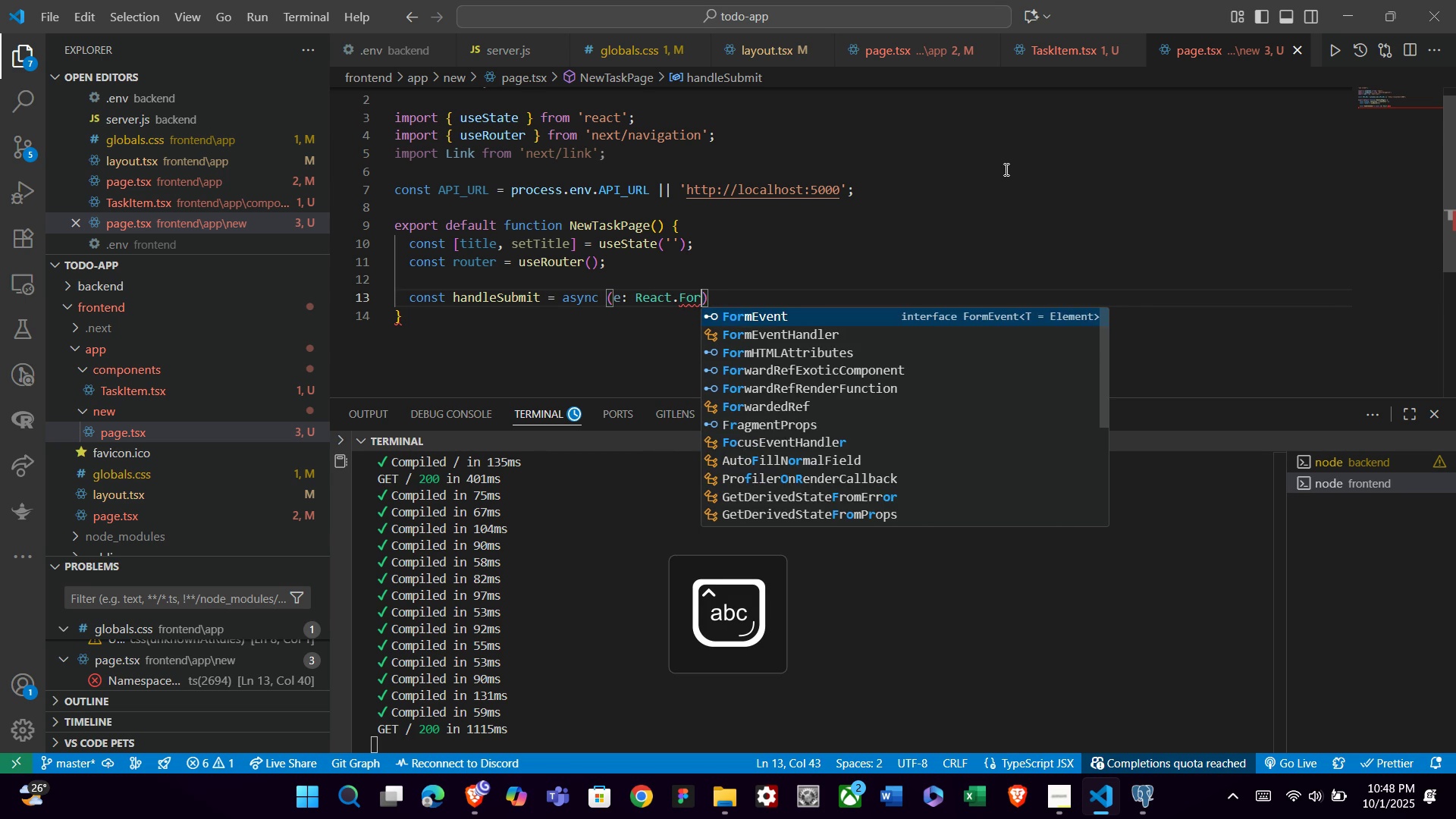 
key(Enter)
 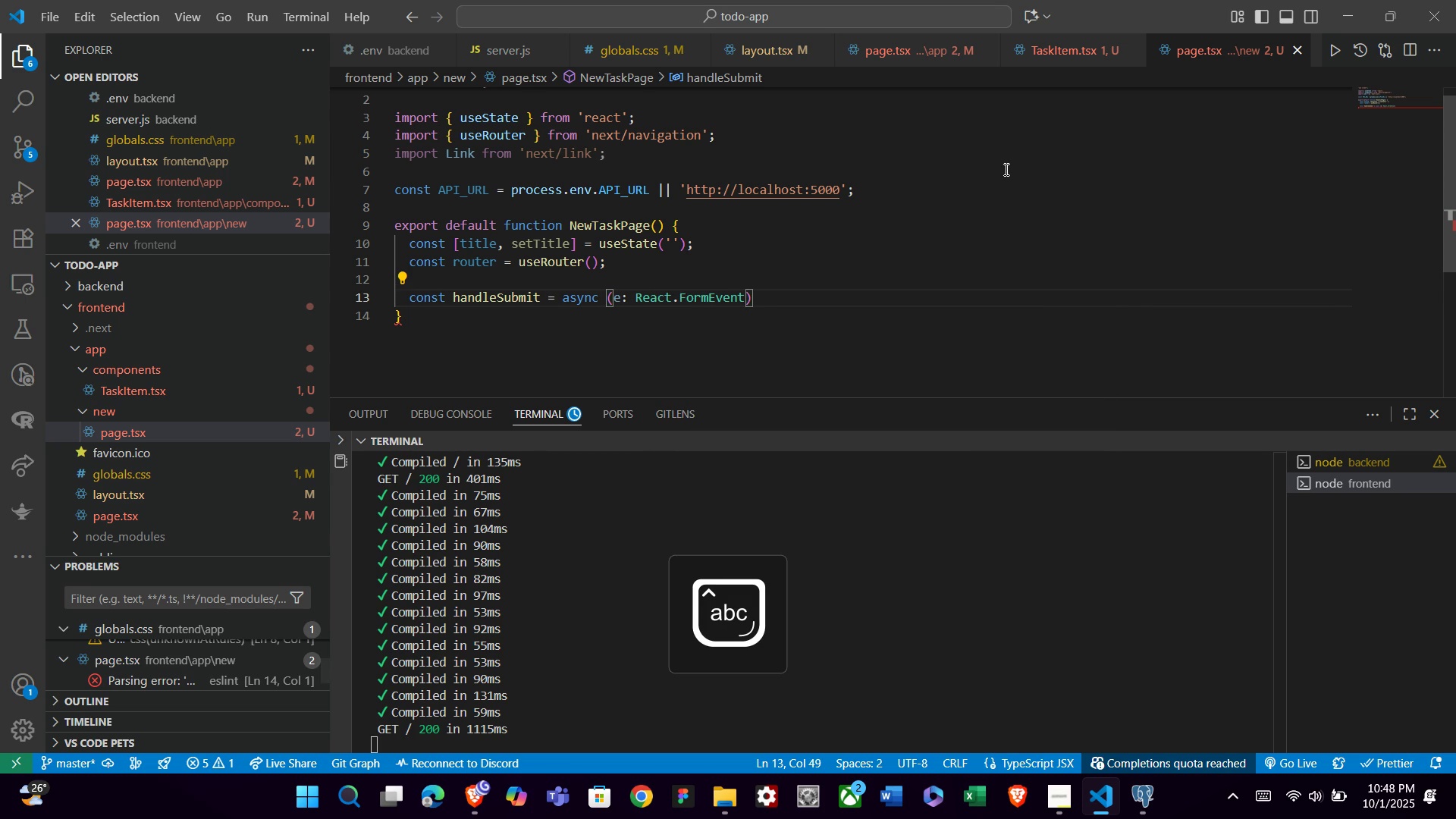 
key(ArrowRight)
 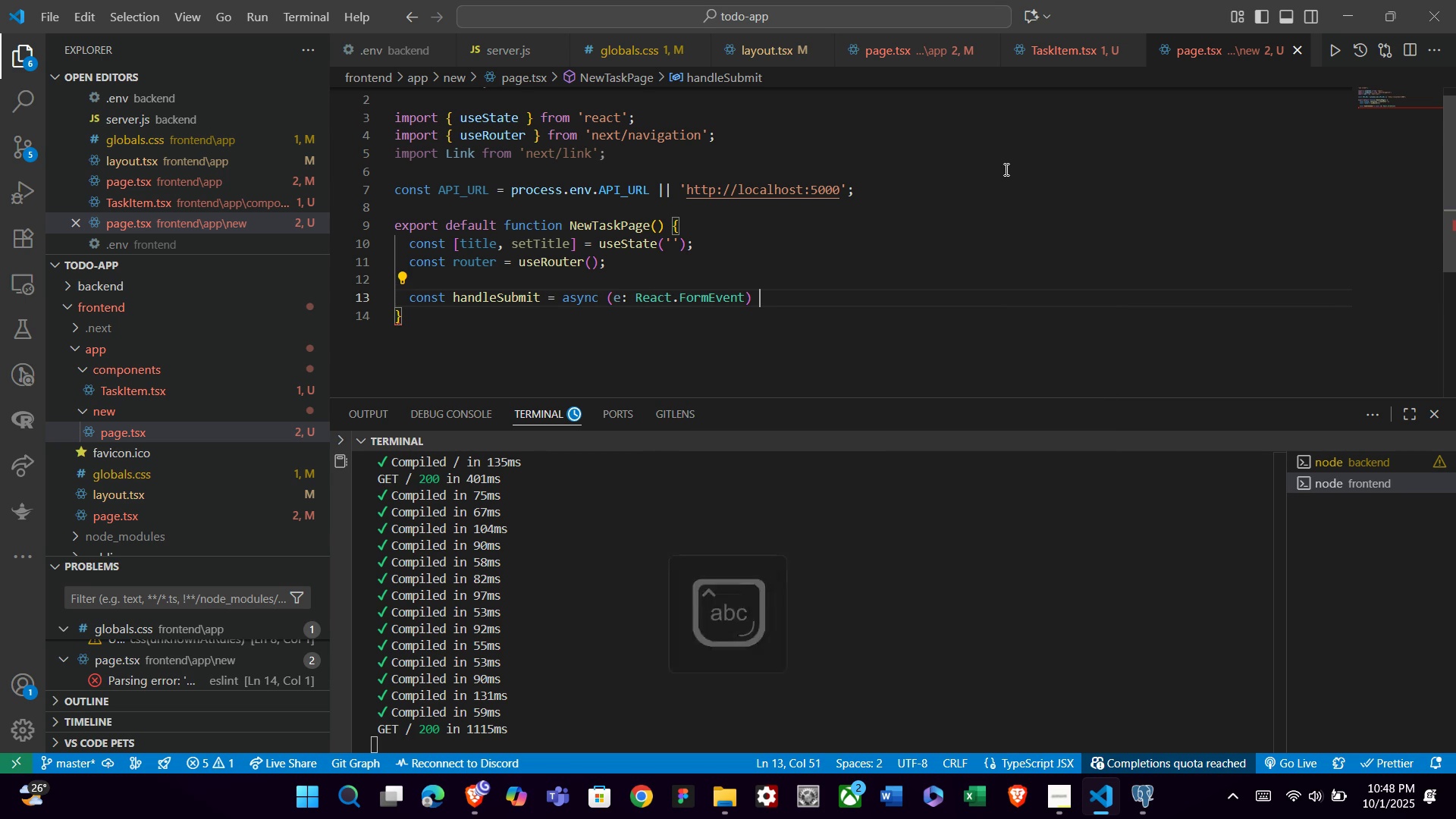 
key(Space)
 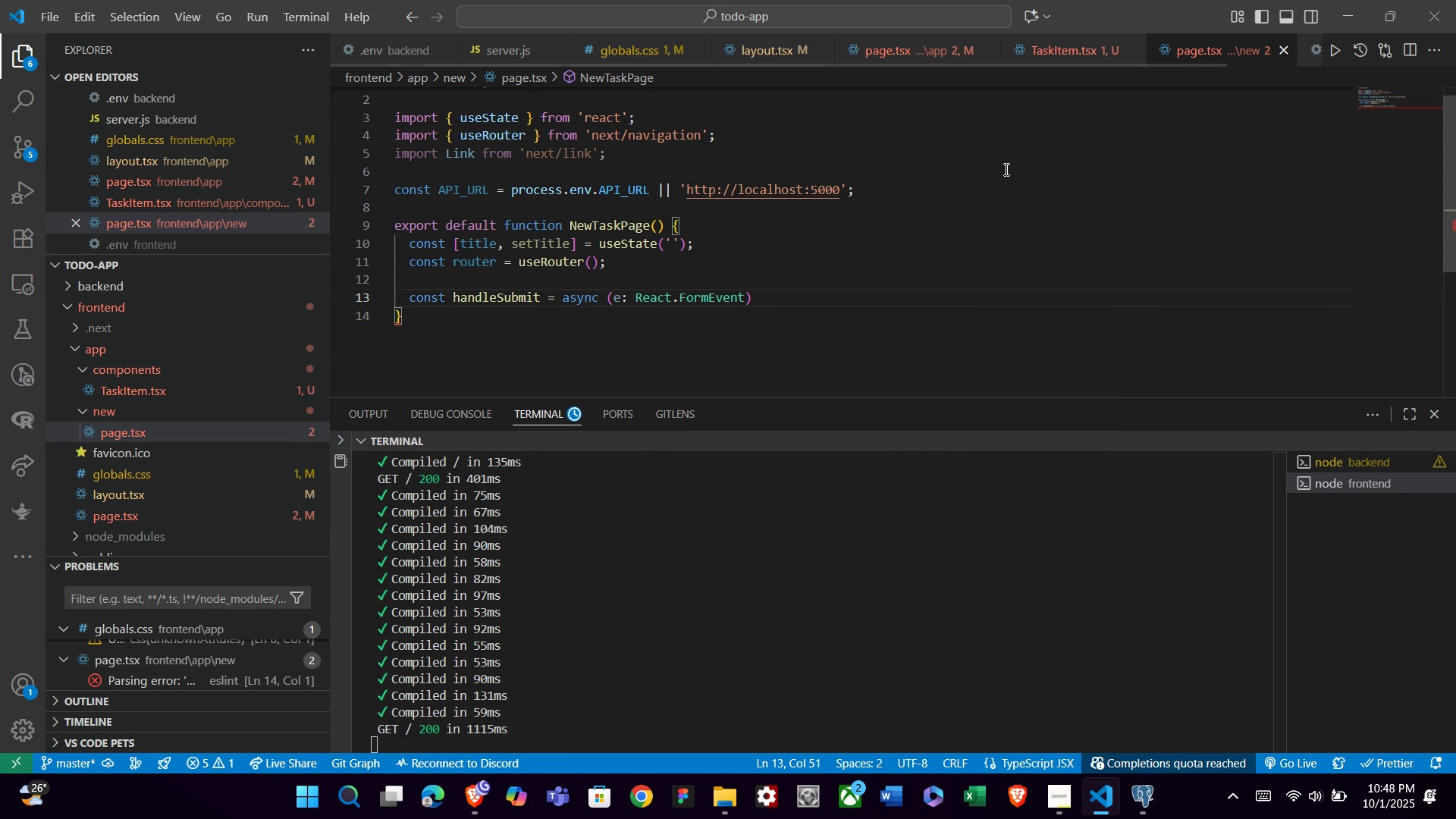 
key(Equal)